 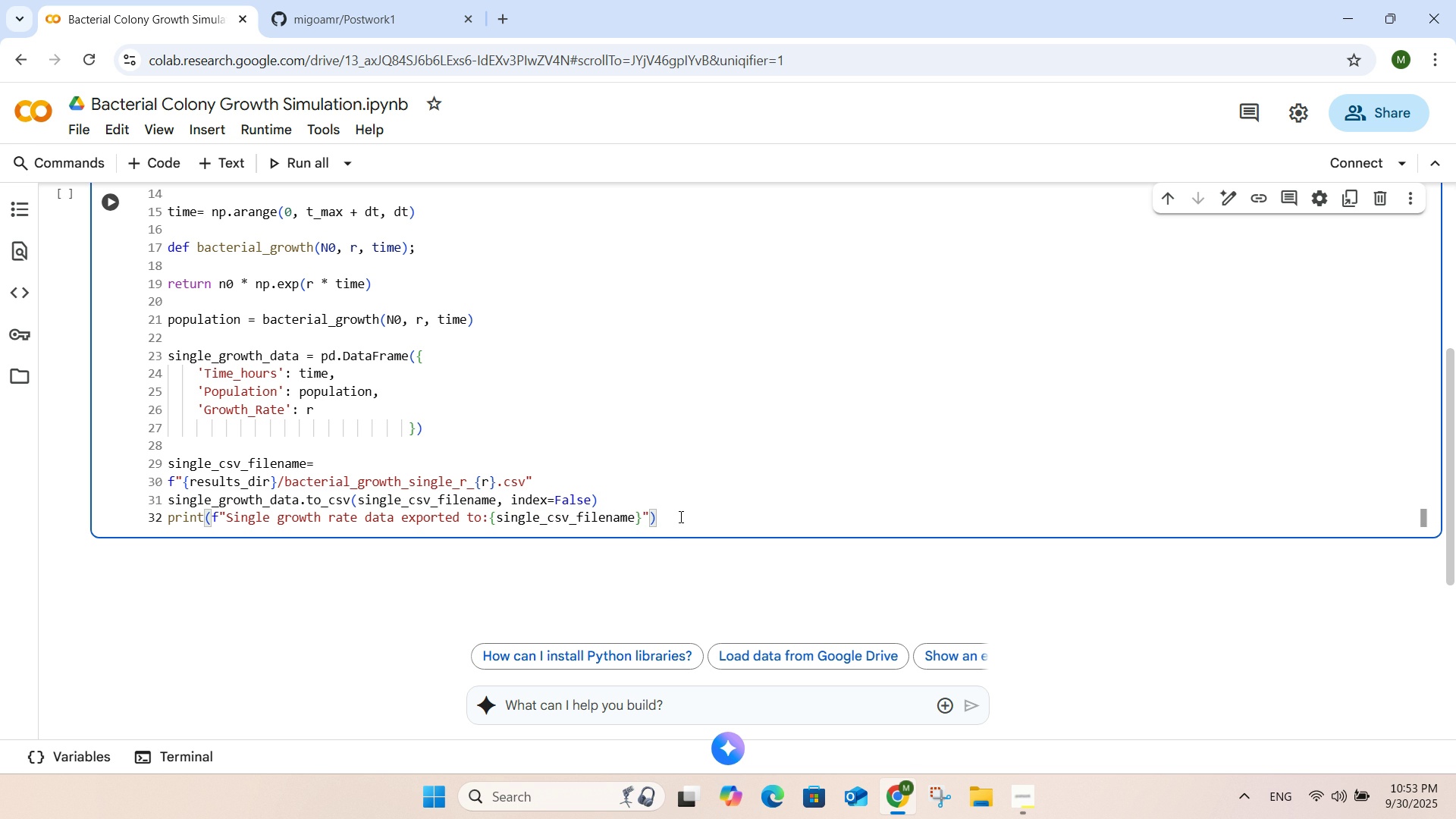 
key(Enter)
 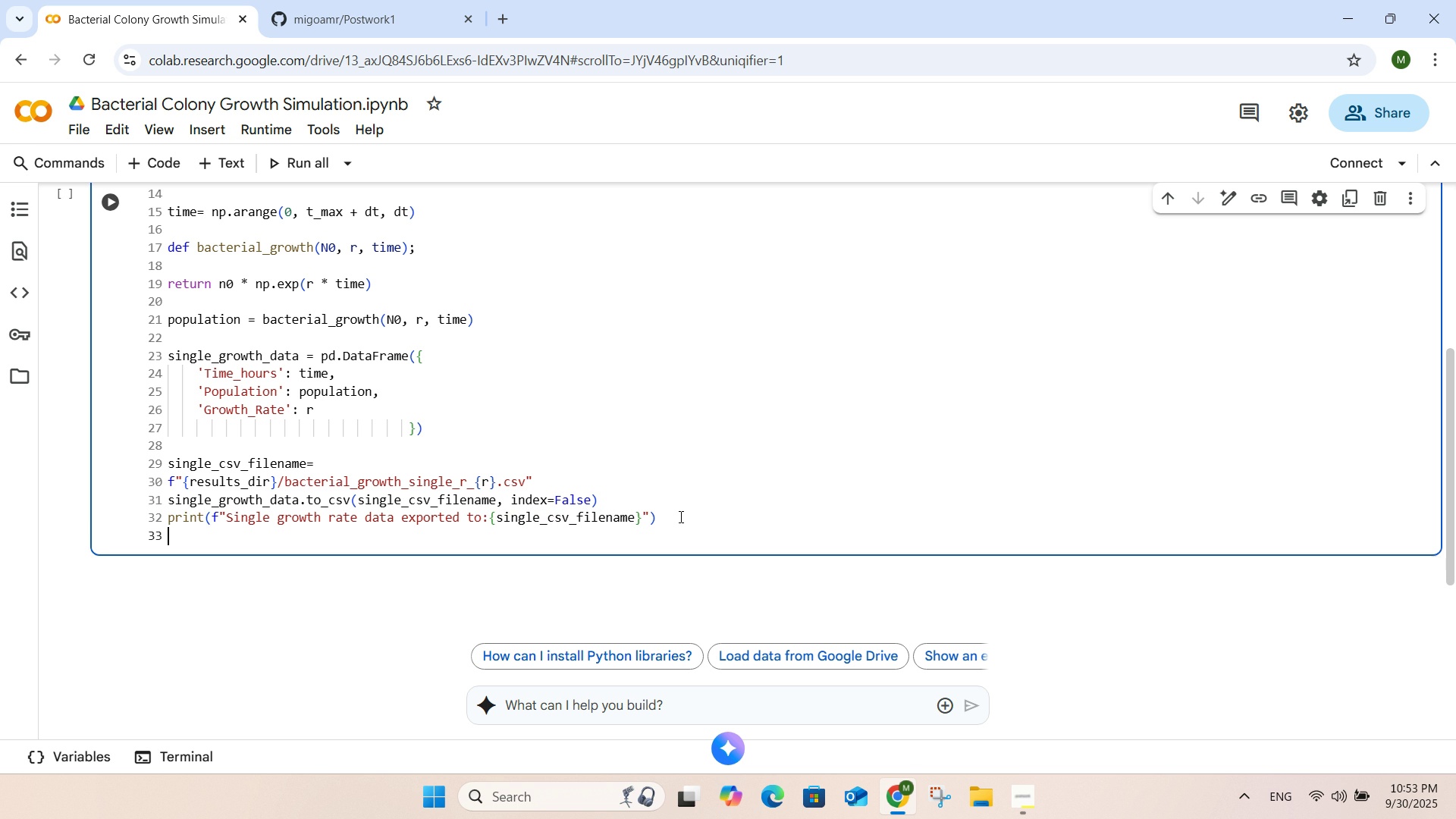 
key(Enter)
 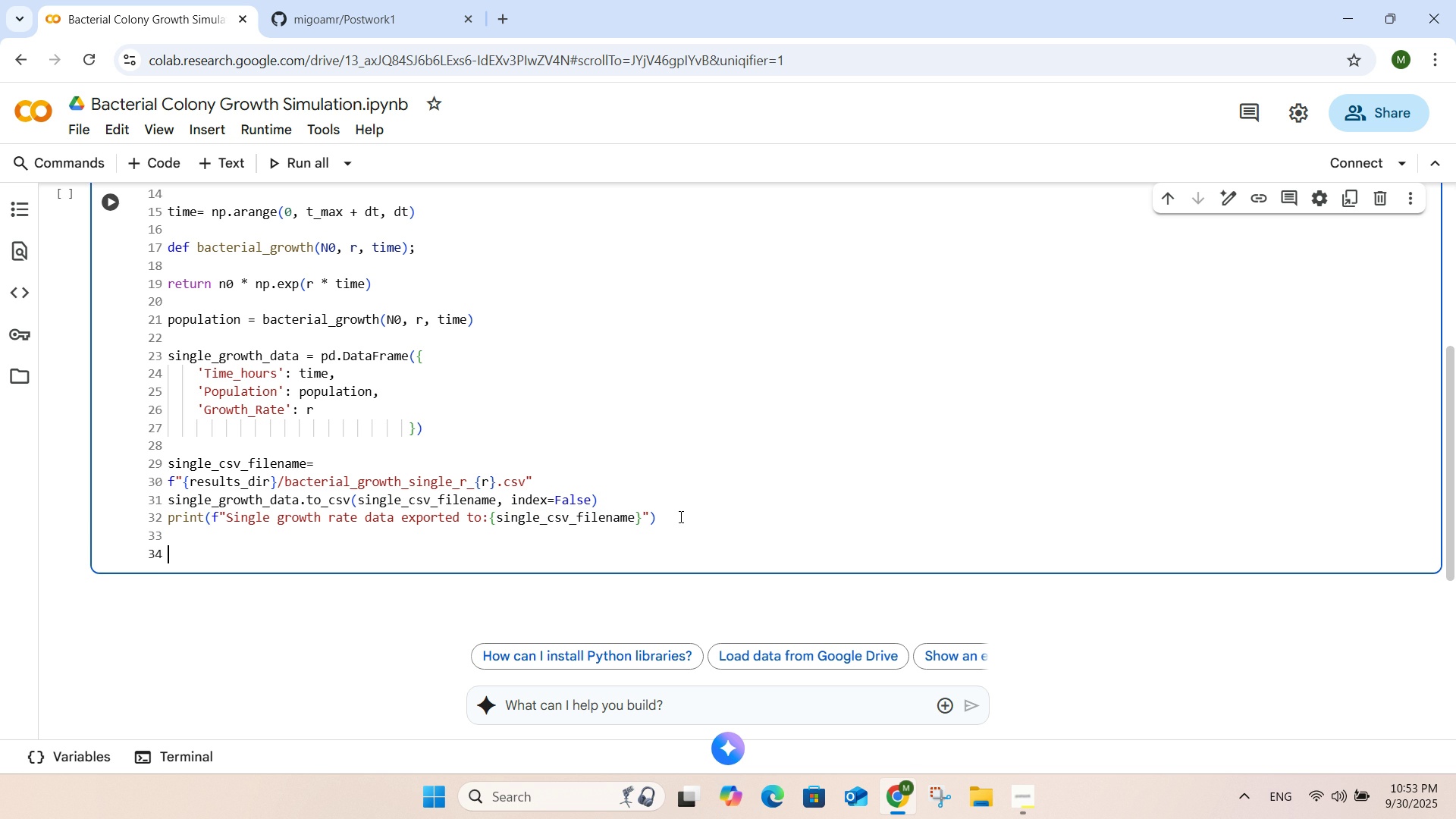 
type(plt)
 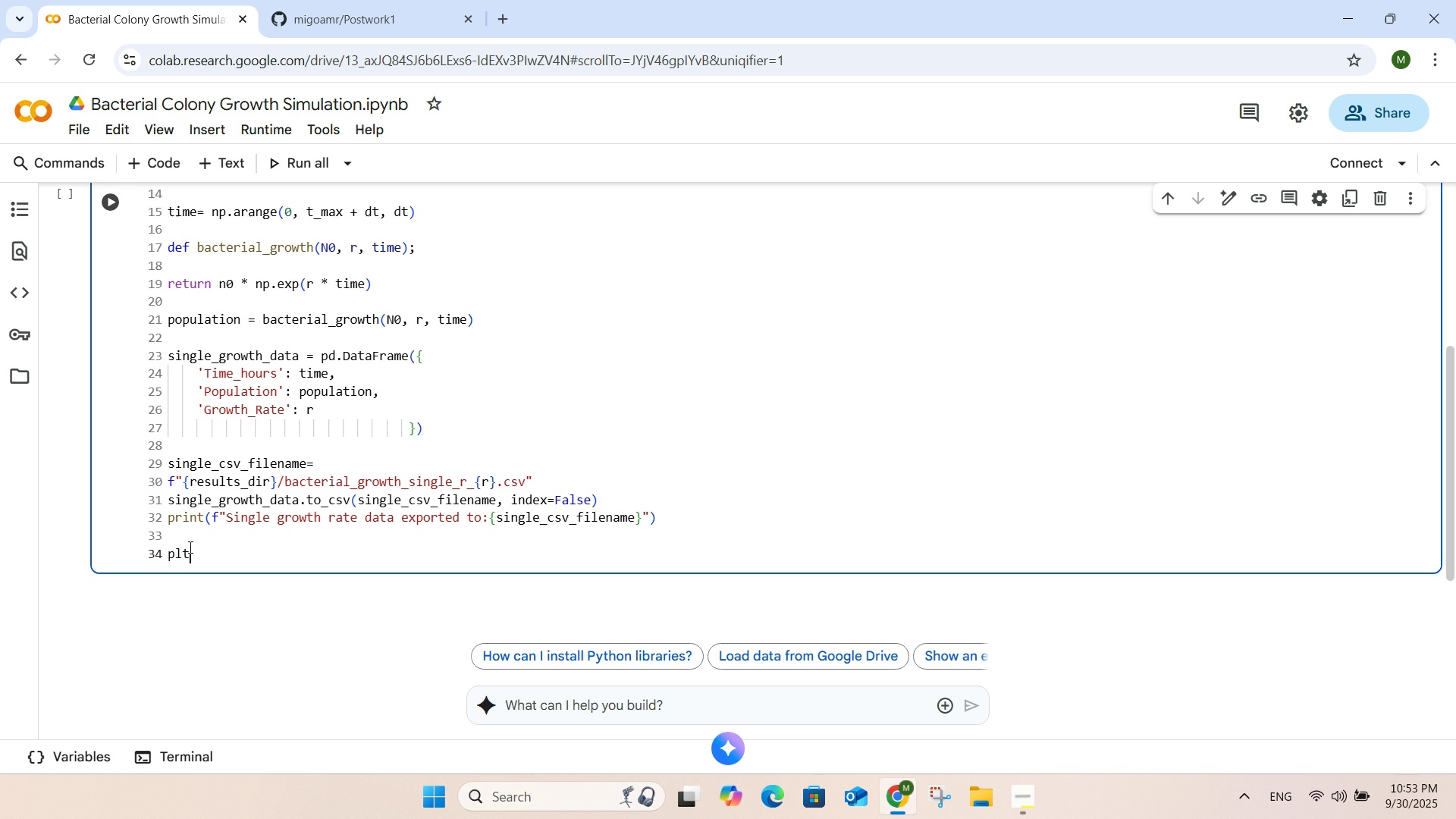 
left_click([195, 537])
 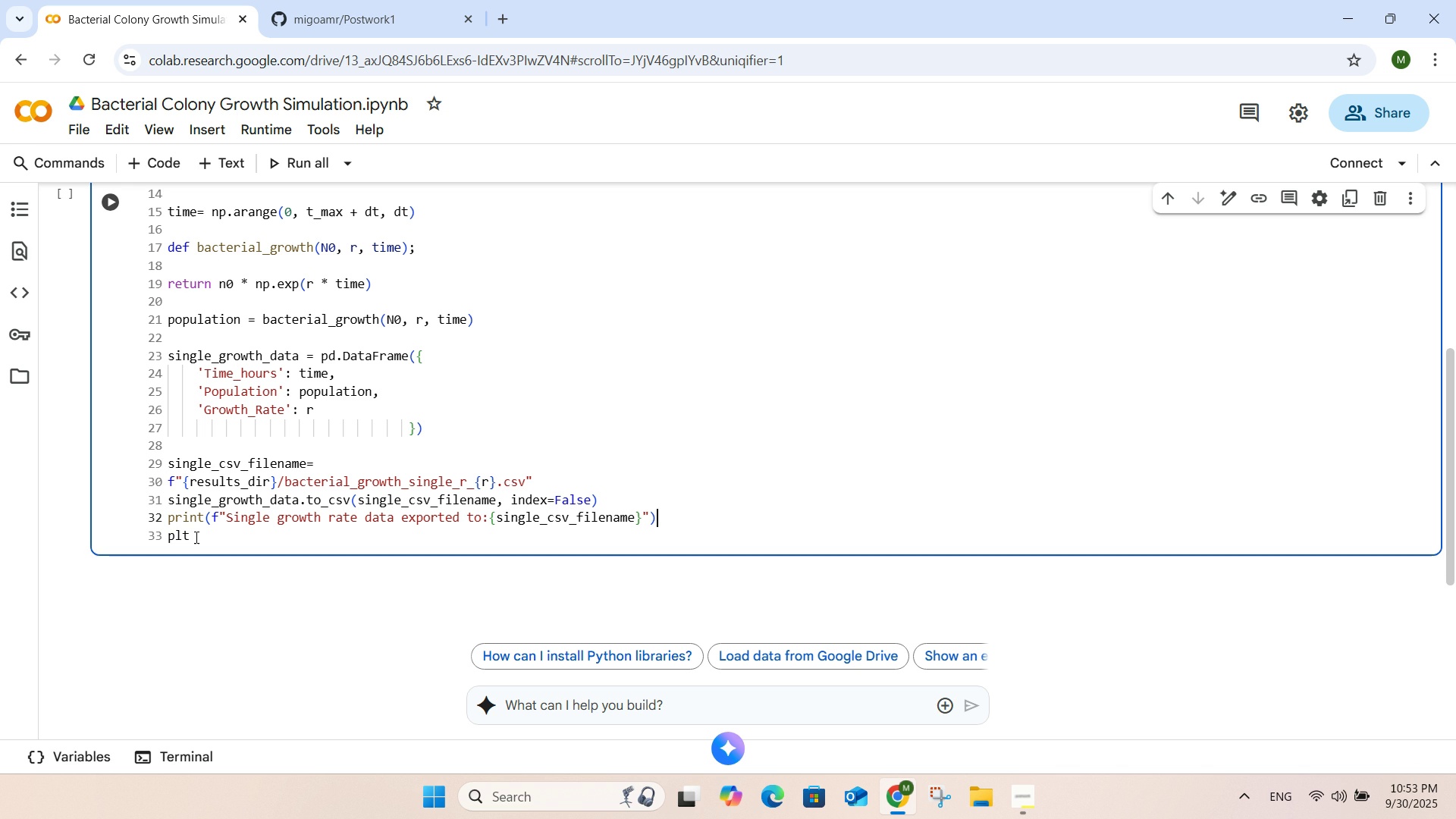 
key(Backspace)
 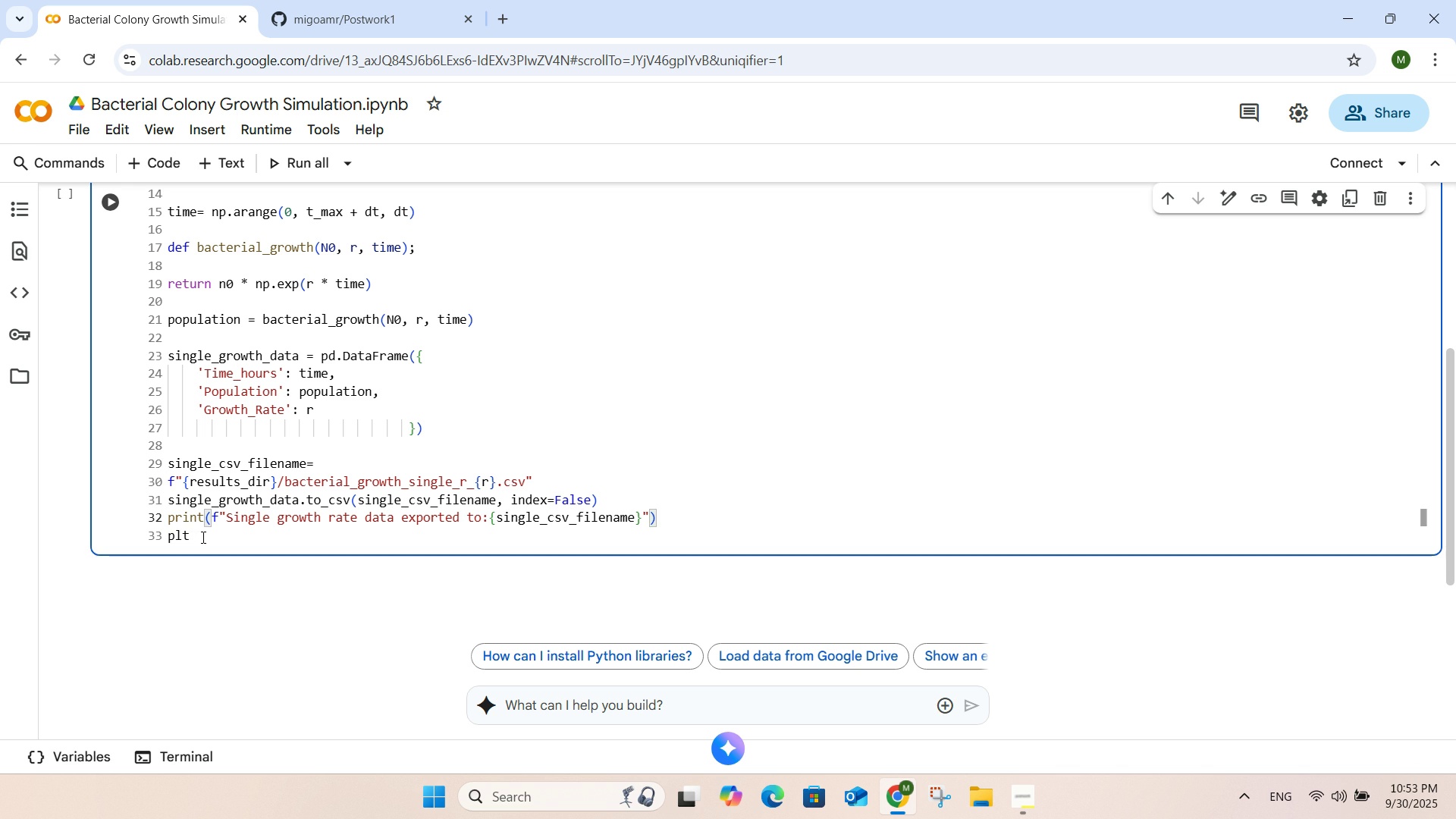 
left_click([202, 535])
 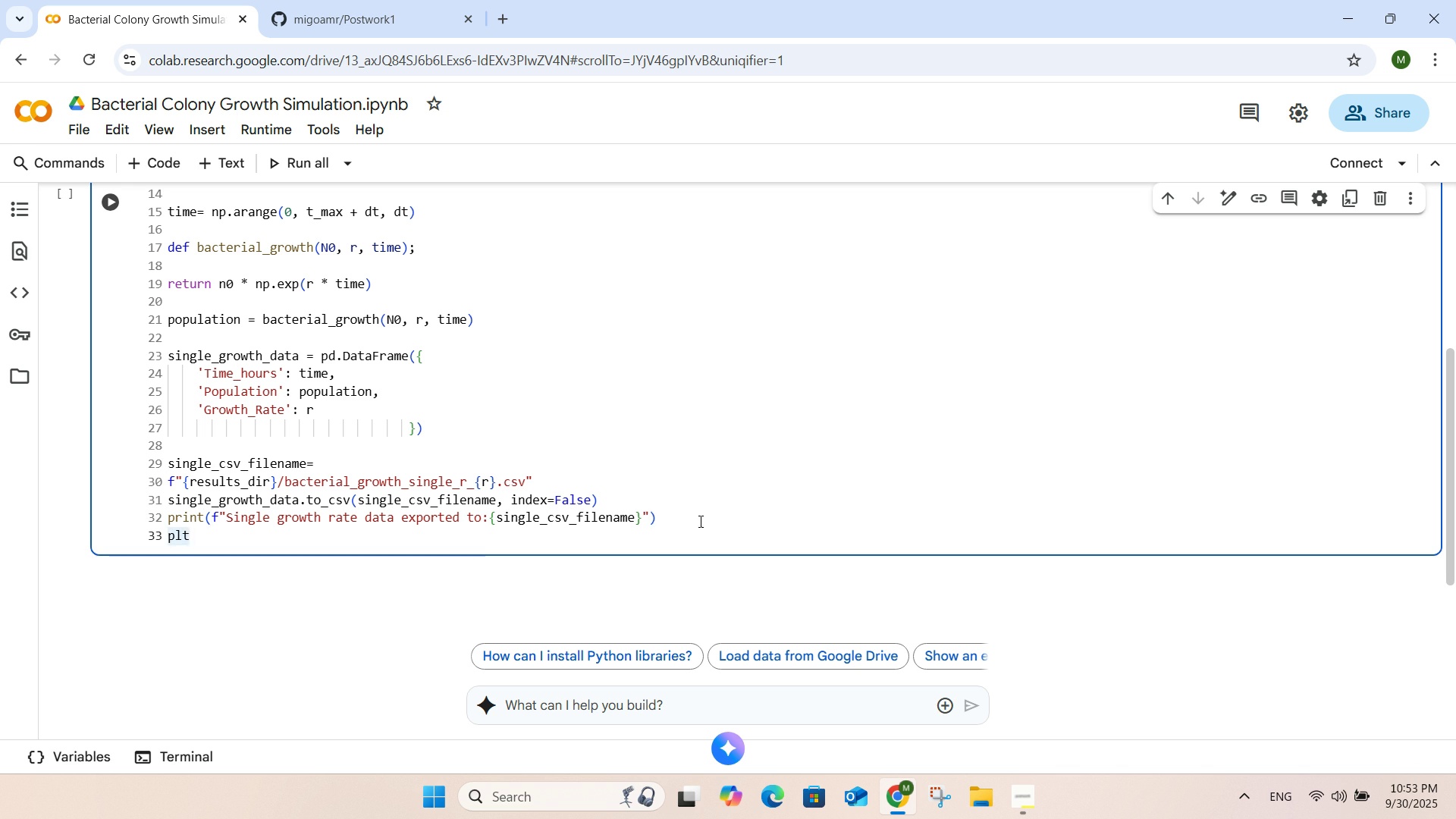 
left_click([699, 521])
 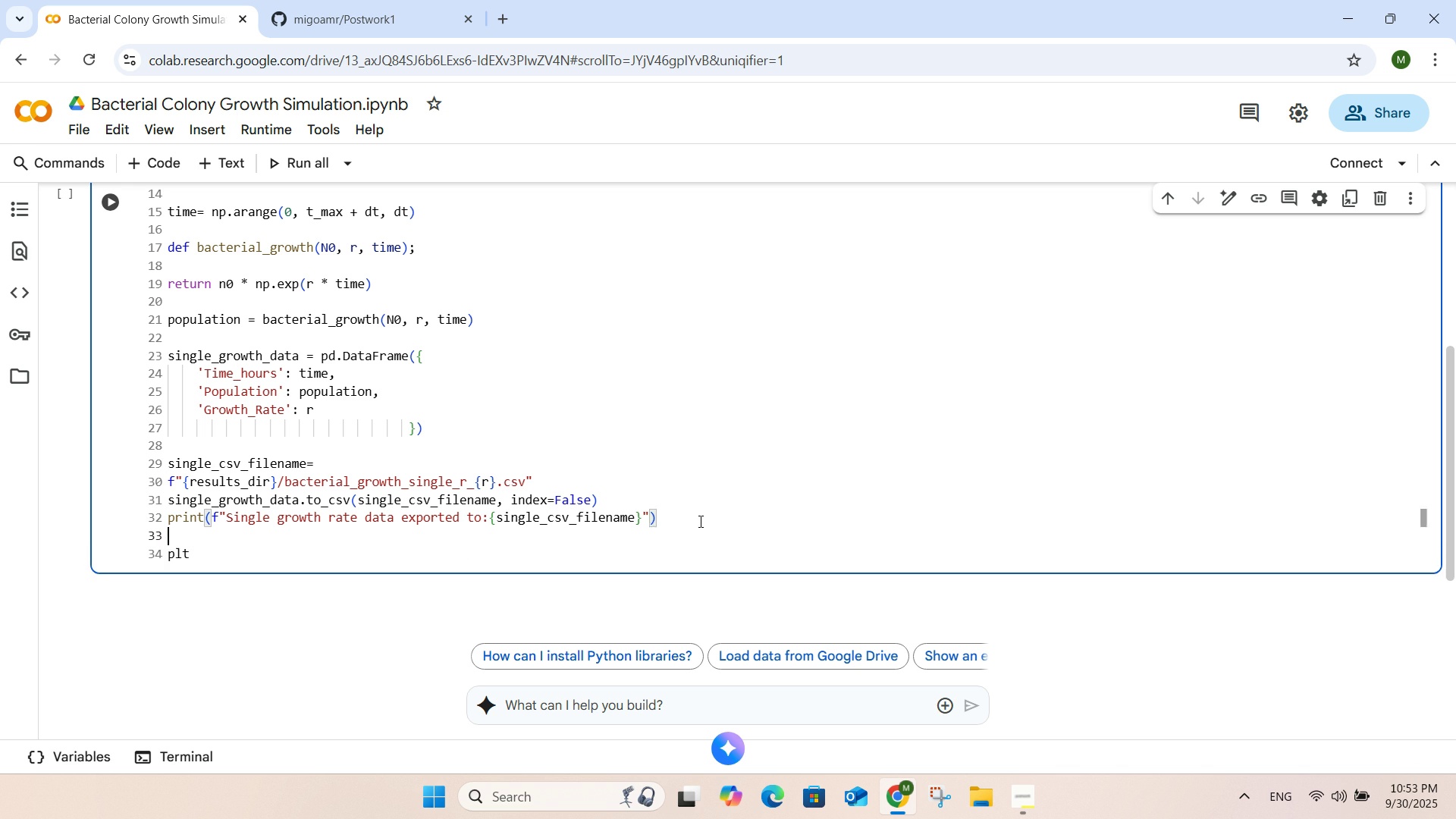 
key(Enter)
 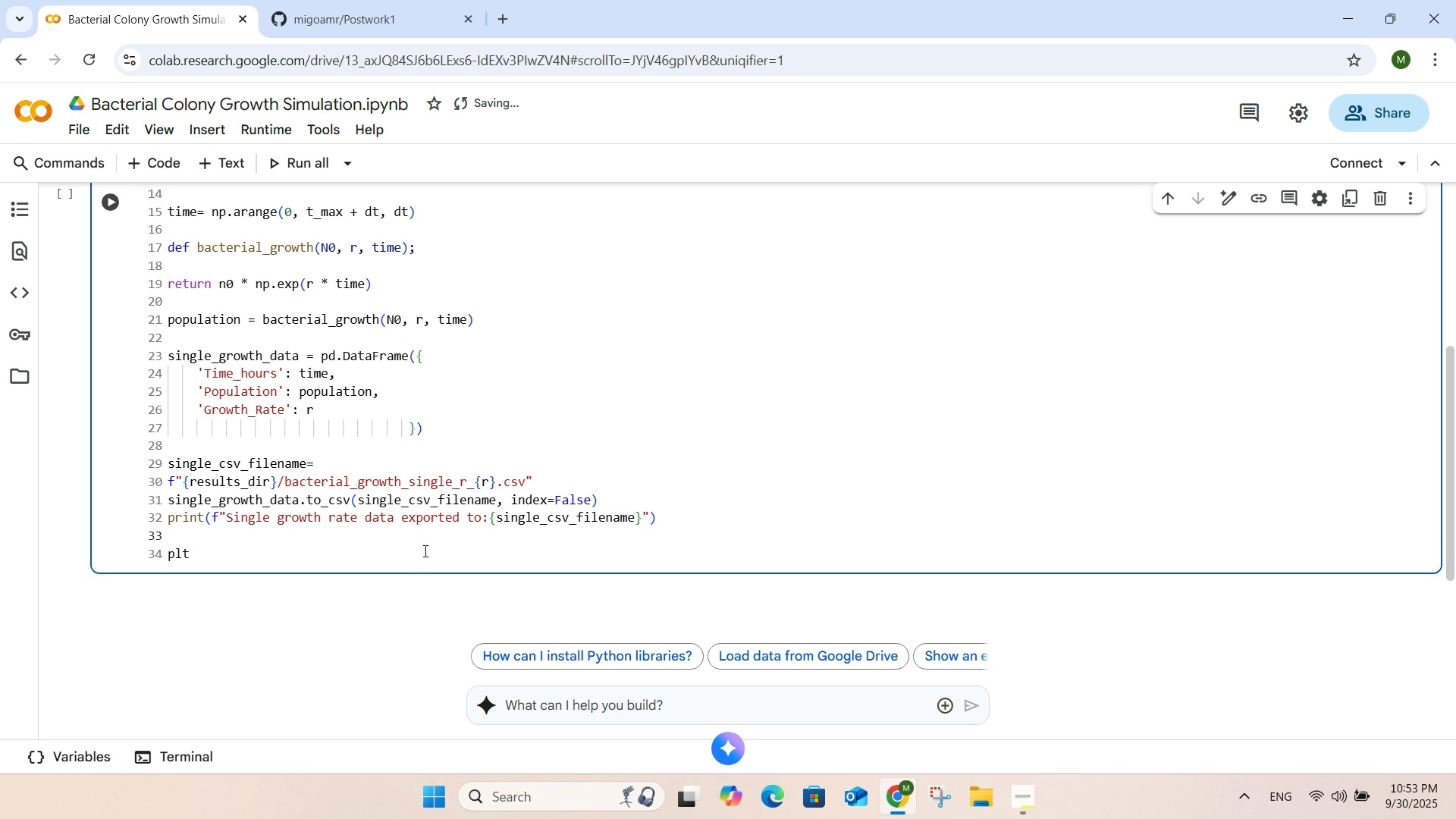 
left_click([426, 544])
 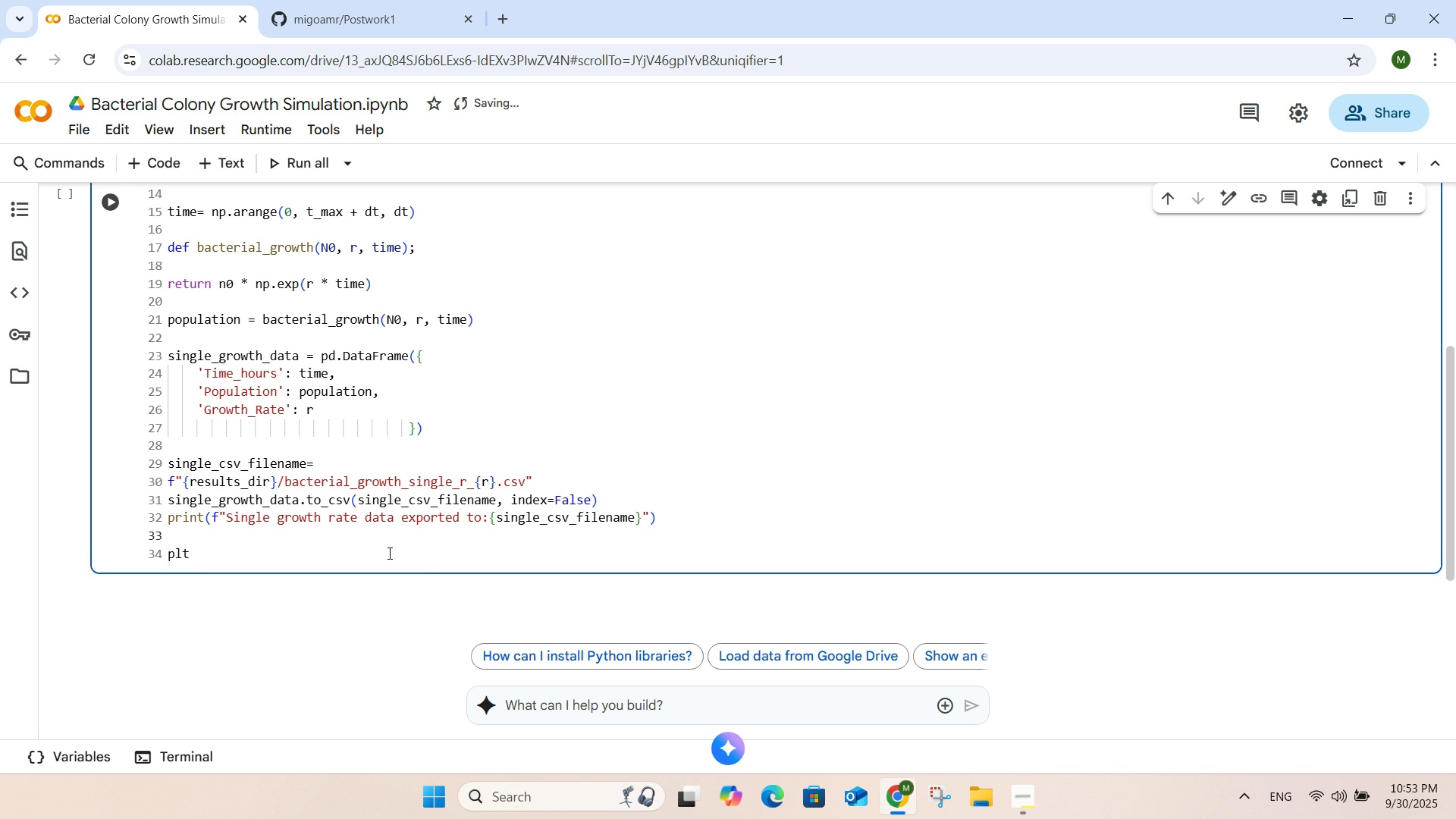 
left_click([388, 553])
 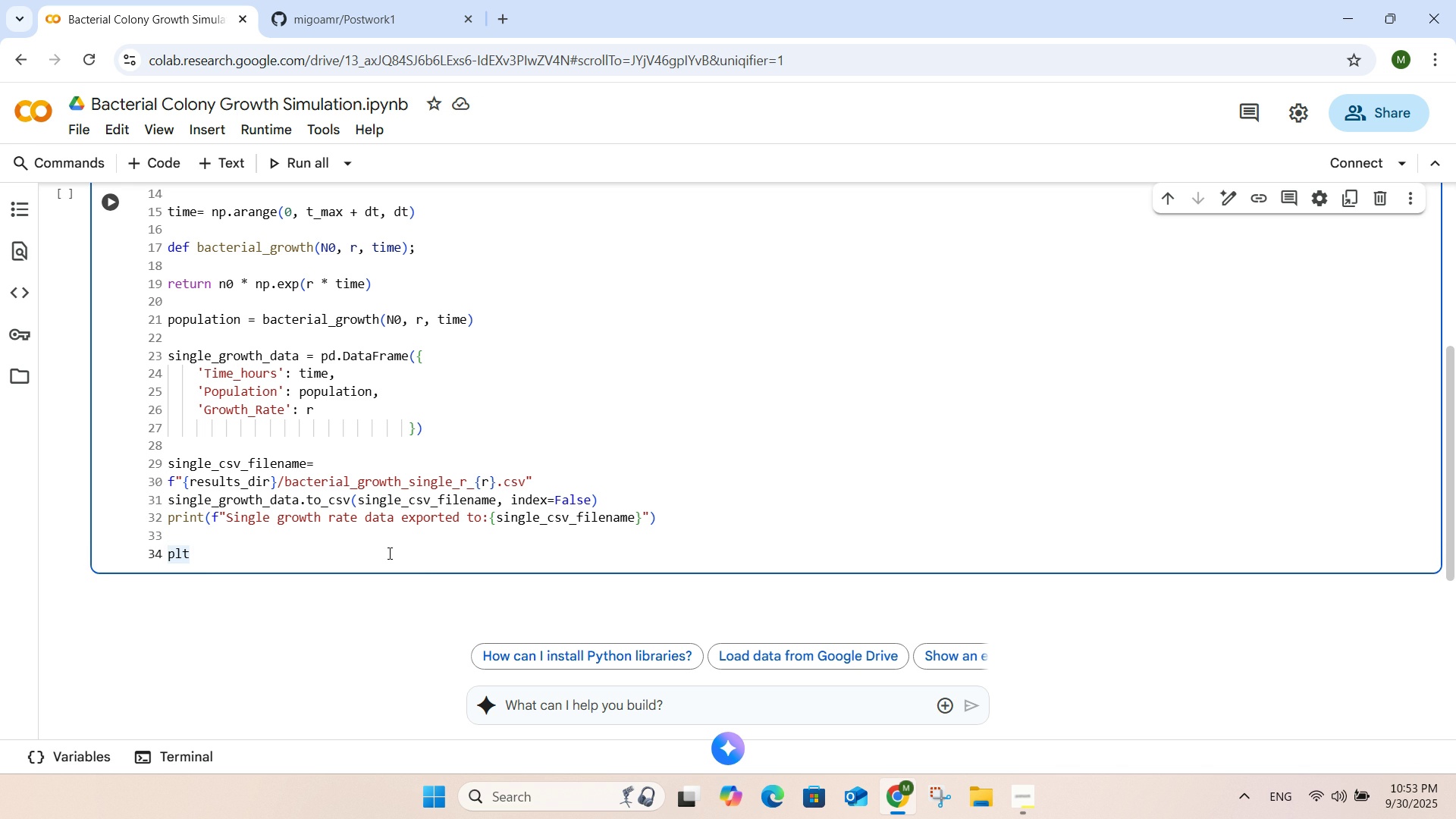 
type(.figure(figs)
key(Tab)